 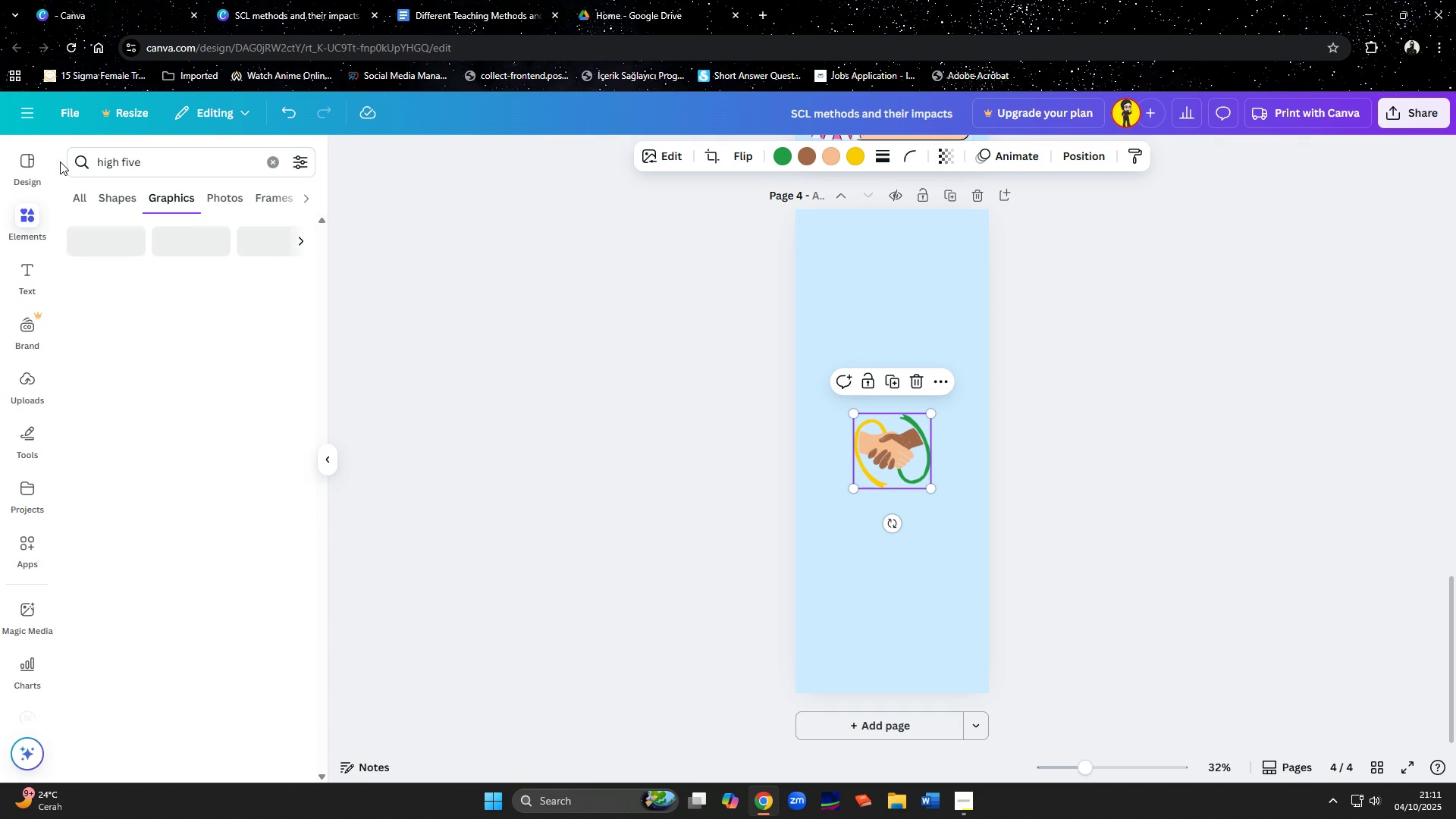 
key(Enter)
 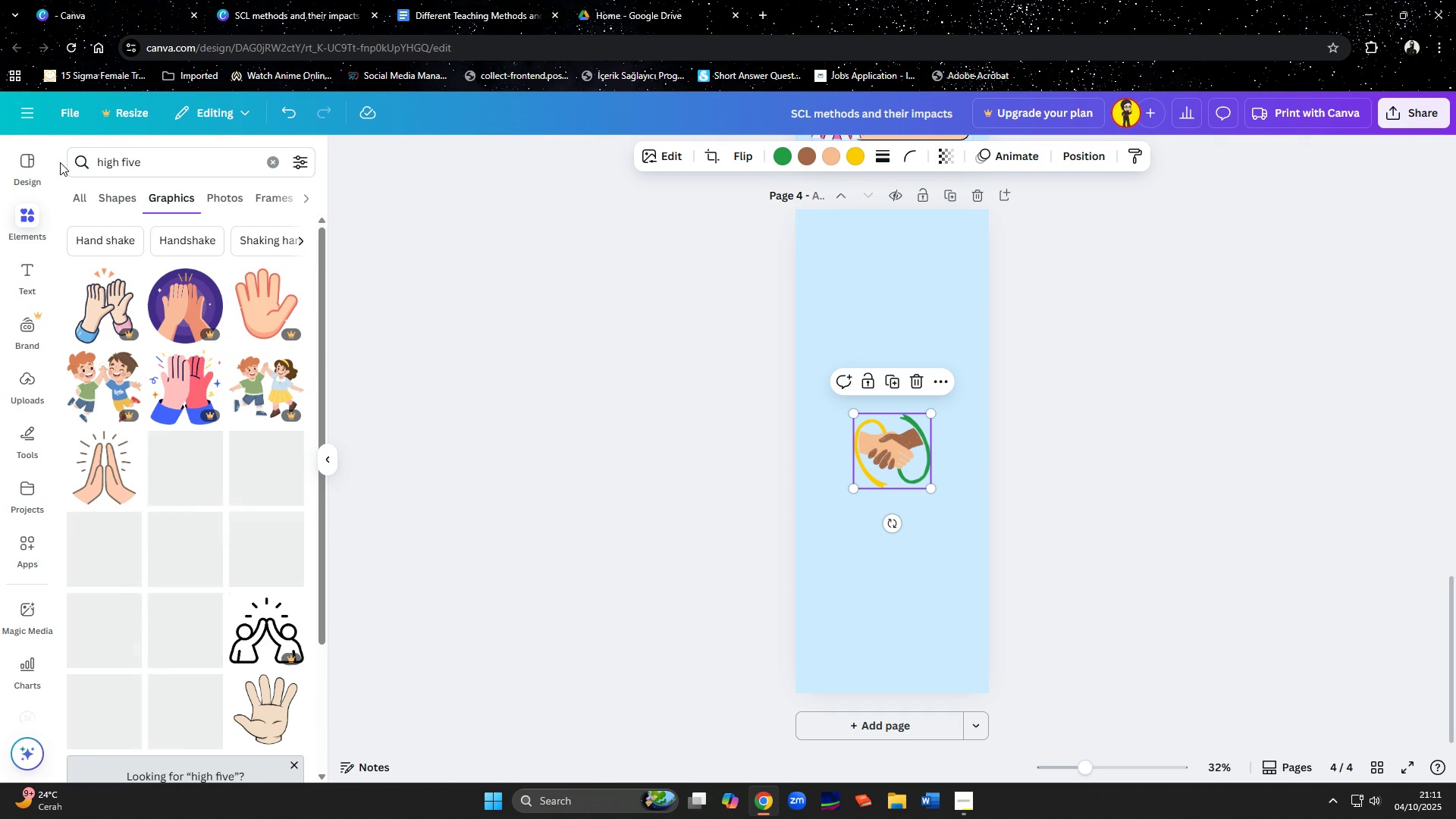 
mouse_move([89, 175])
 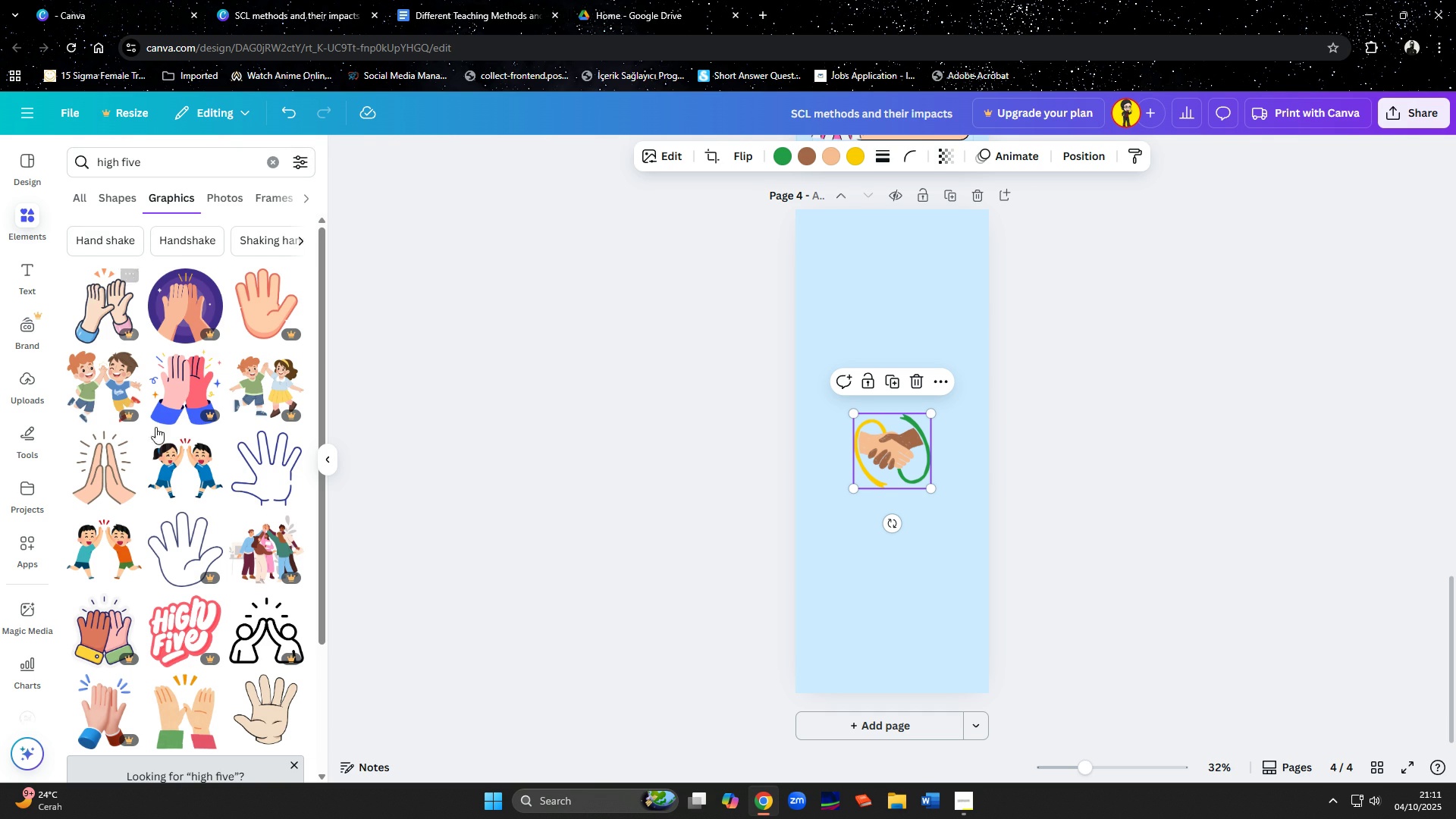 
scroll: coordinate [89, 450], scroll_direction: down, amount: 6.0
 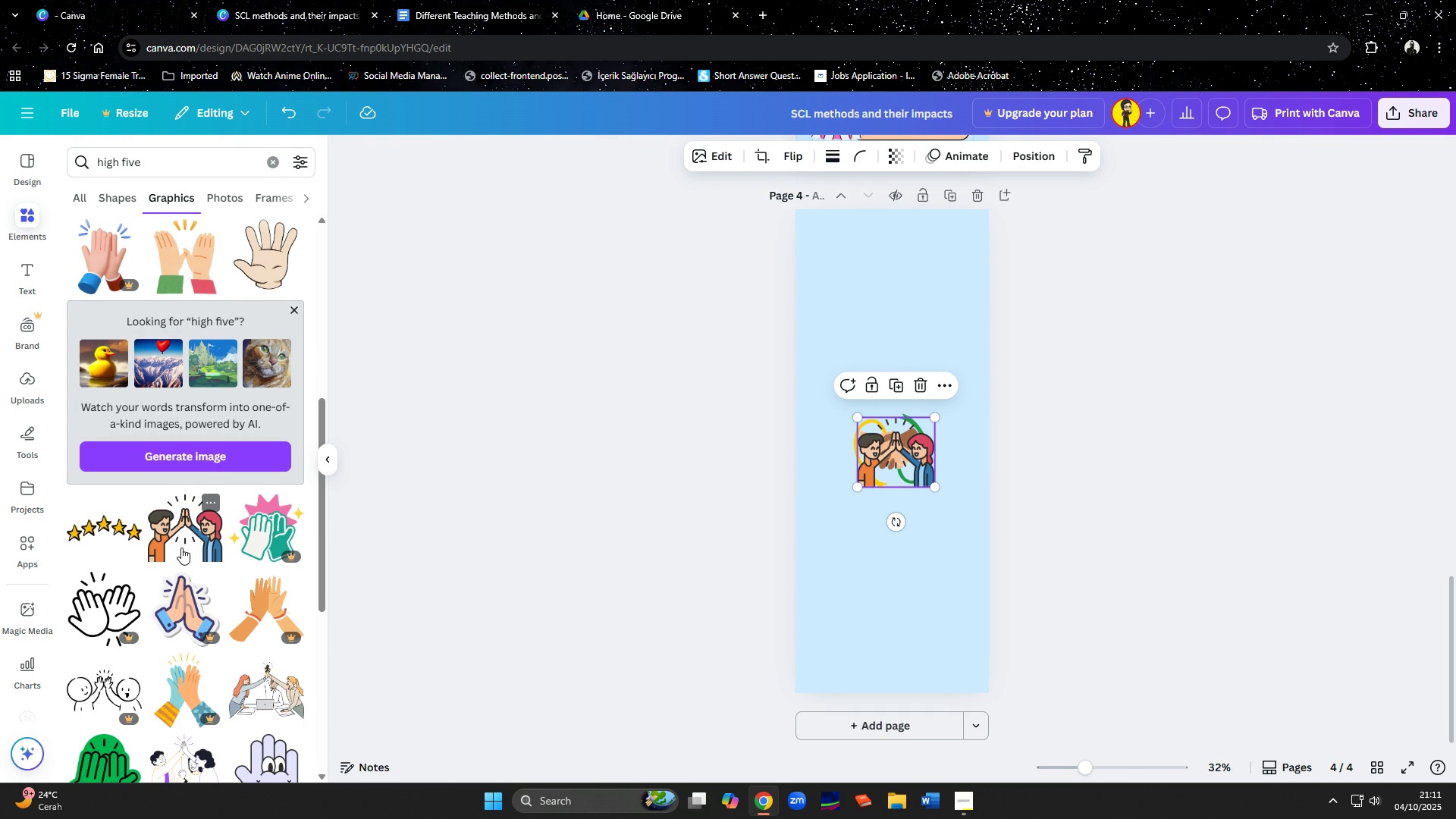 
left_click([181, 548])